 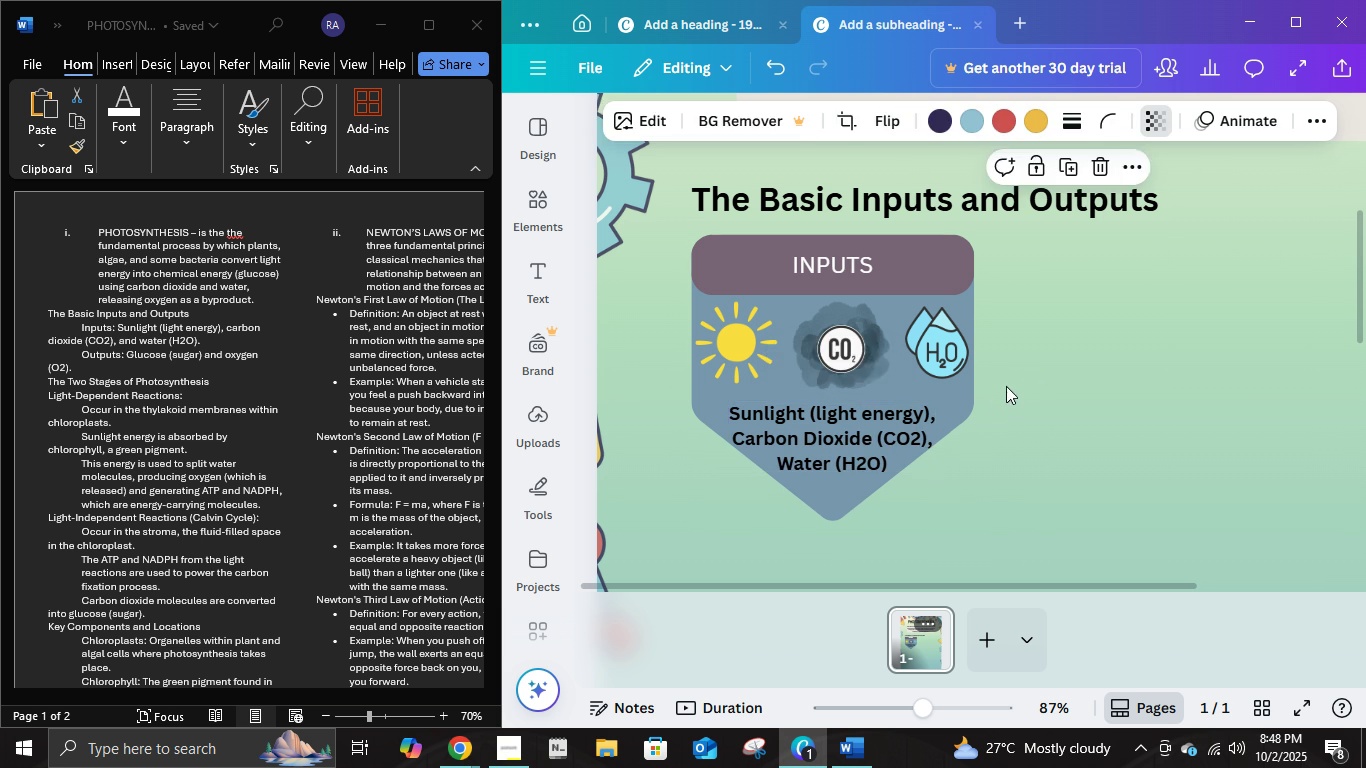 
left_click([874, 440])
 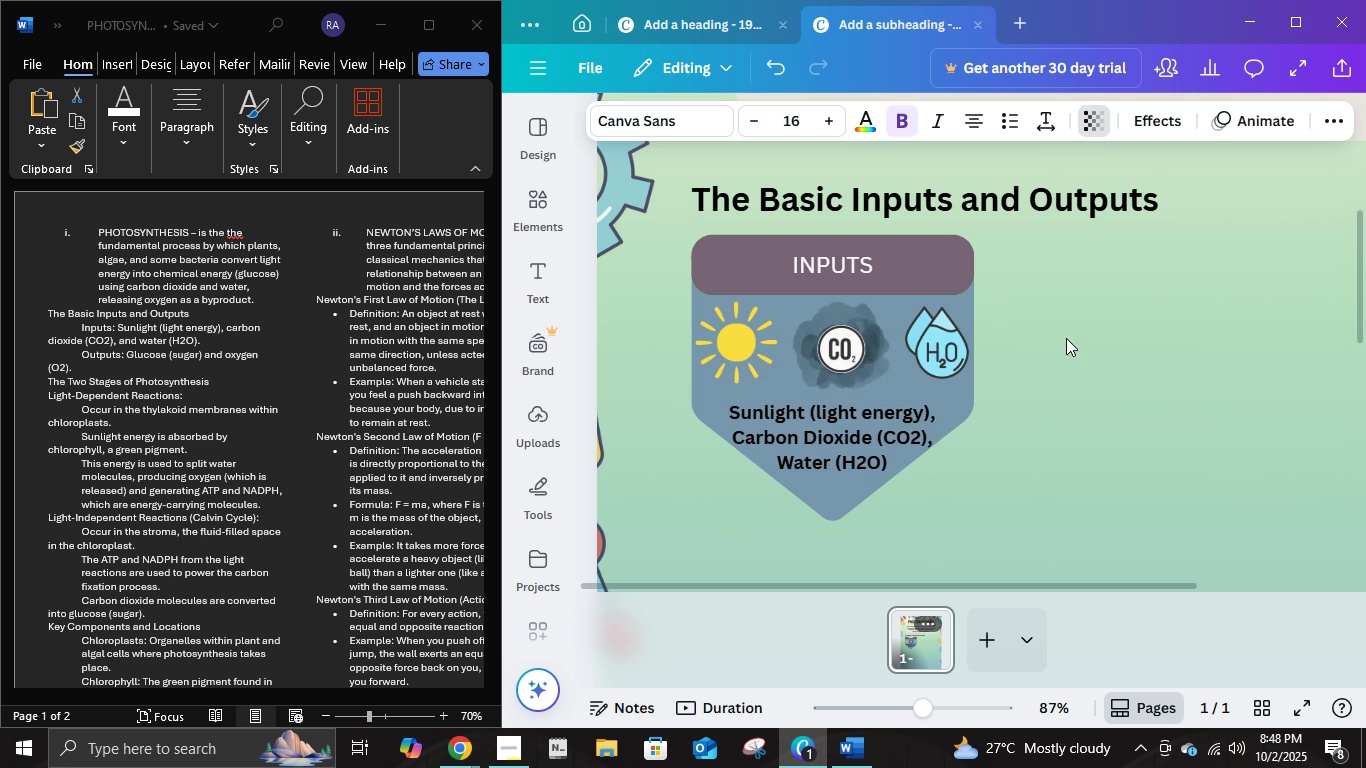 
key(ArrowUp)
 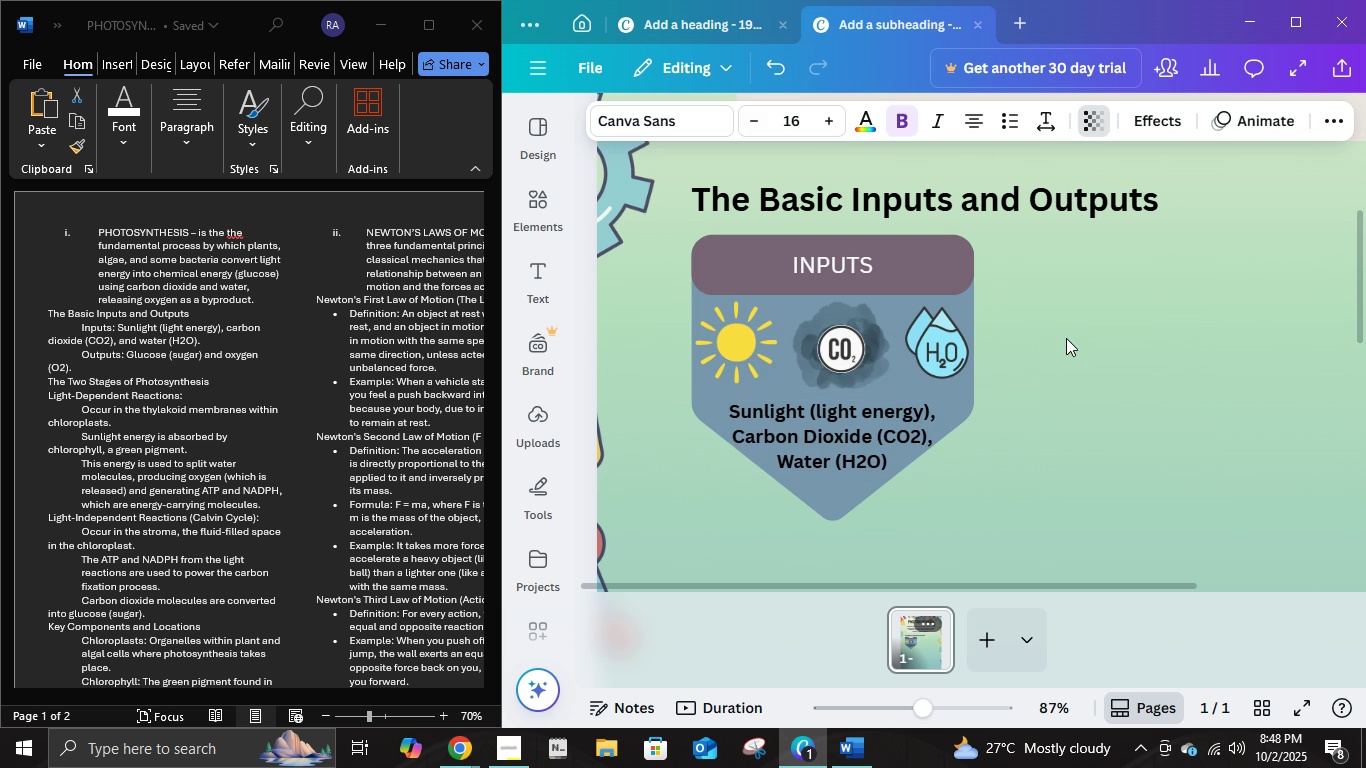 
key(ArrowUp)
 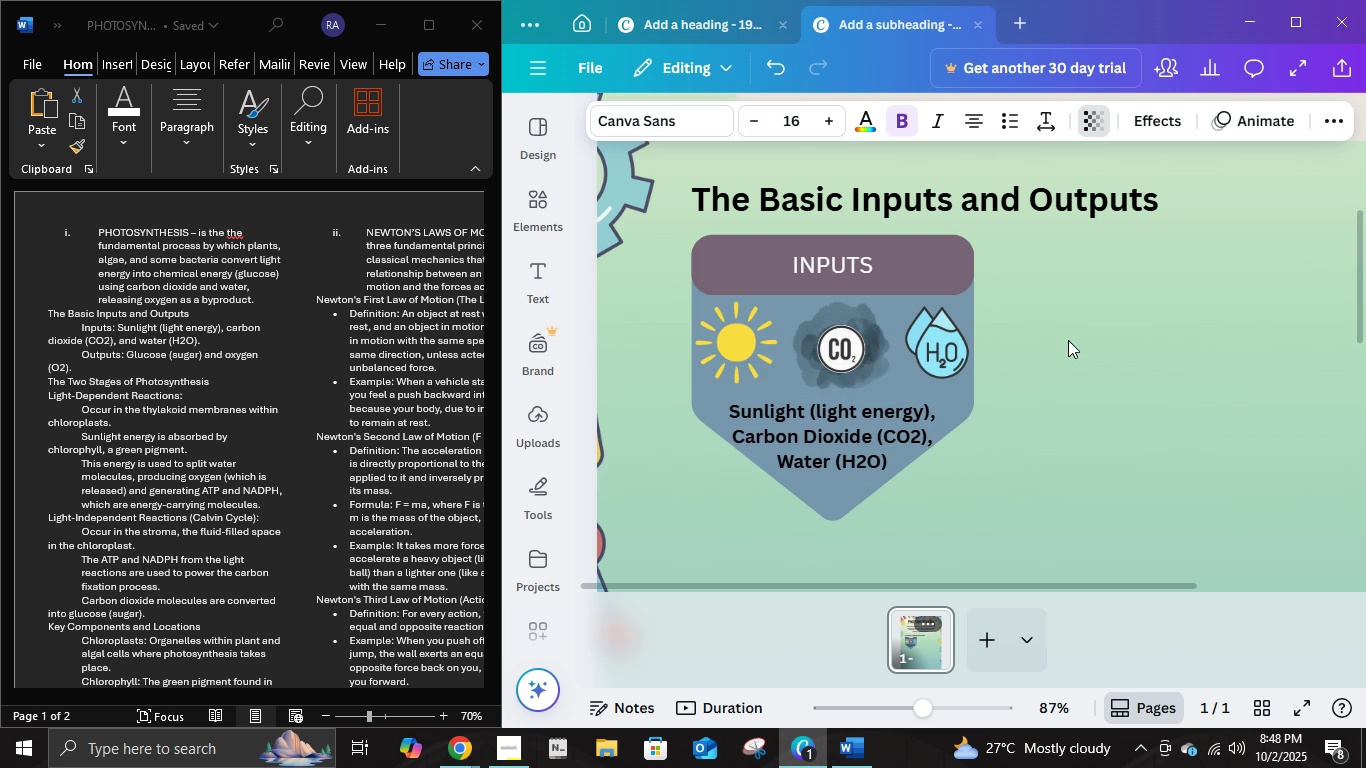 
key(ArrowUp)
 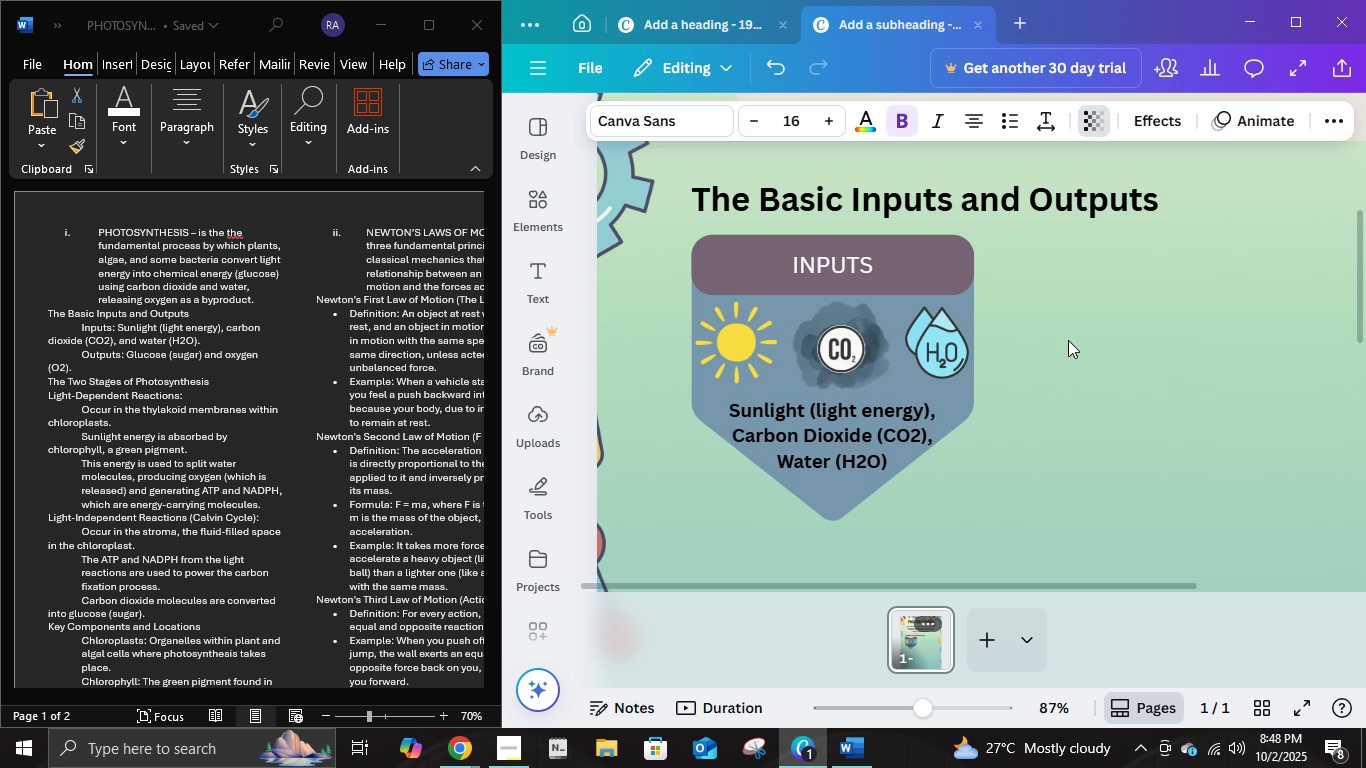 
key(ArrowUp)
 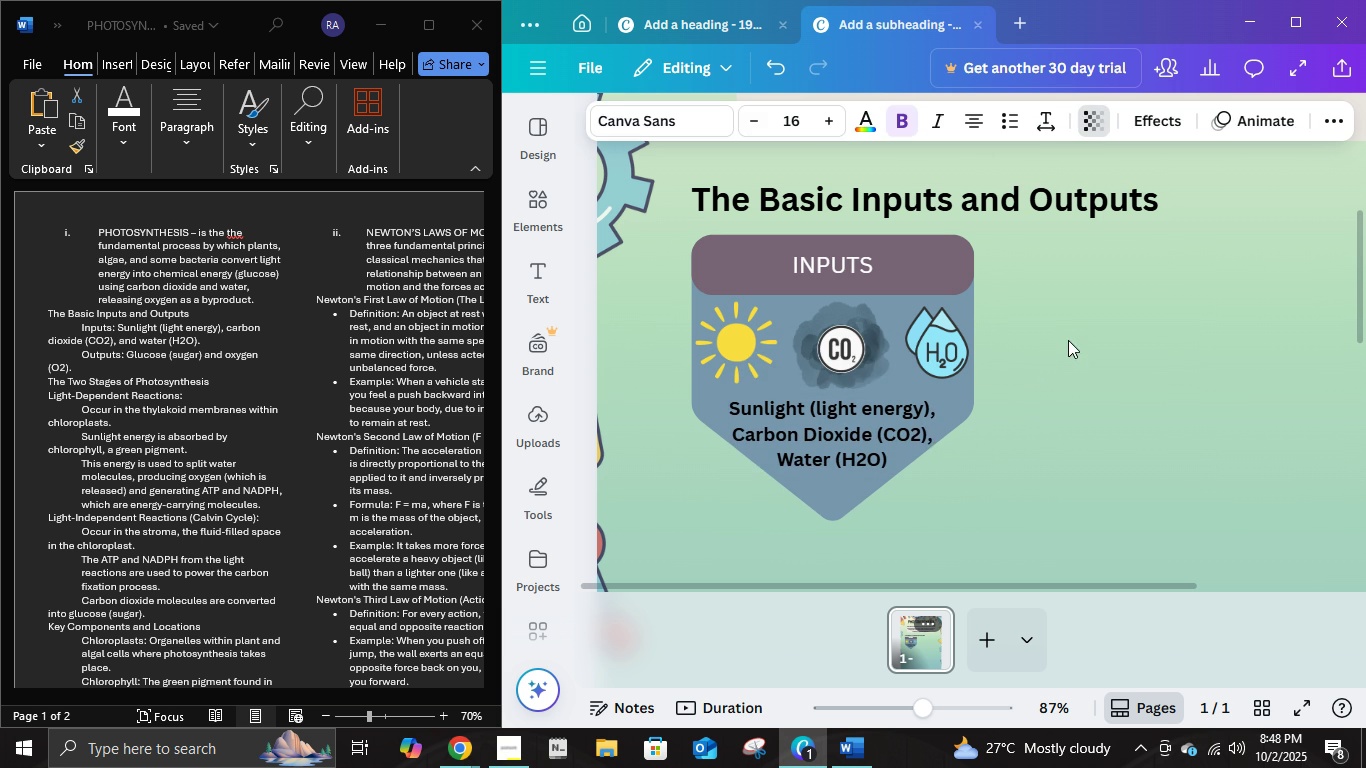 
key(ArrowUp)
 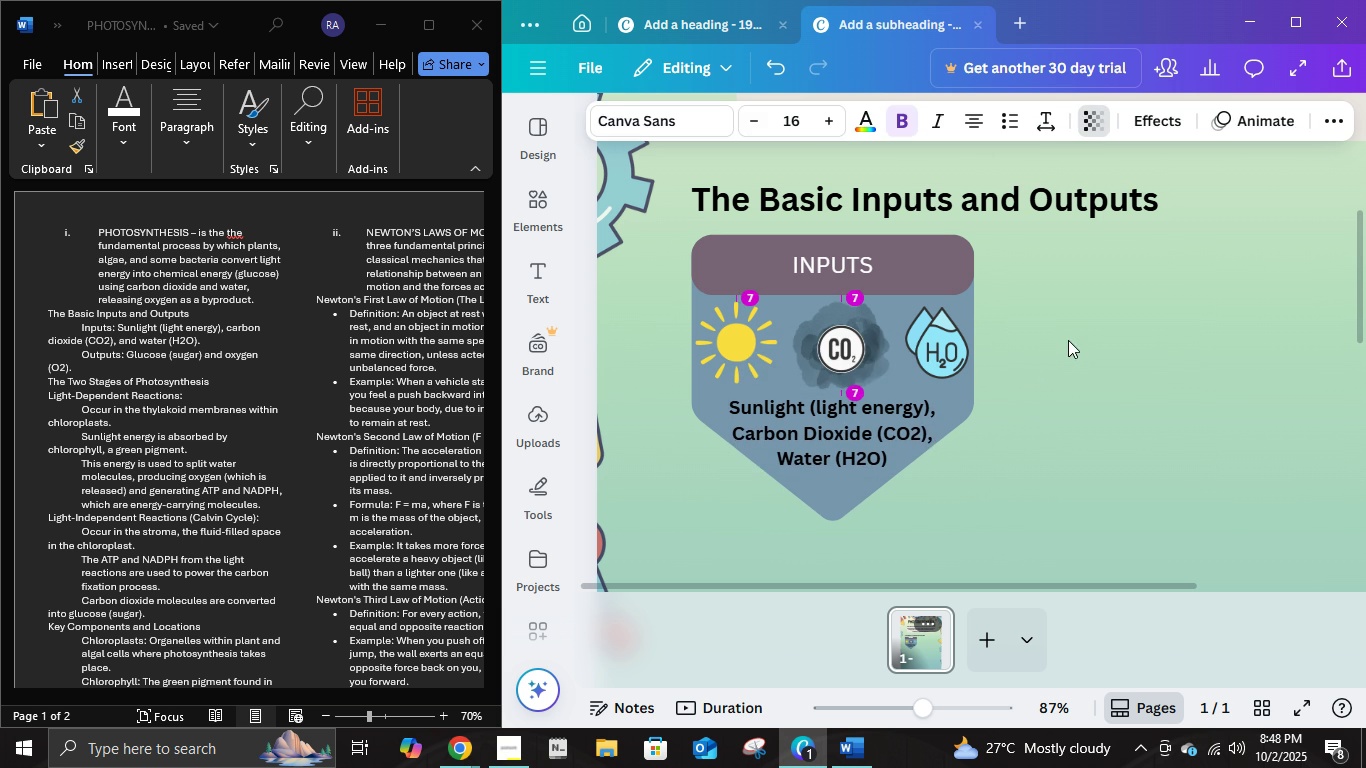 
key(ArrowUp)
 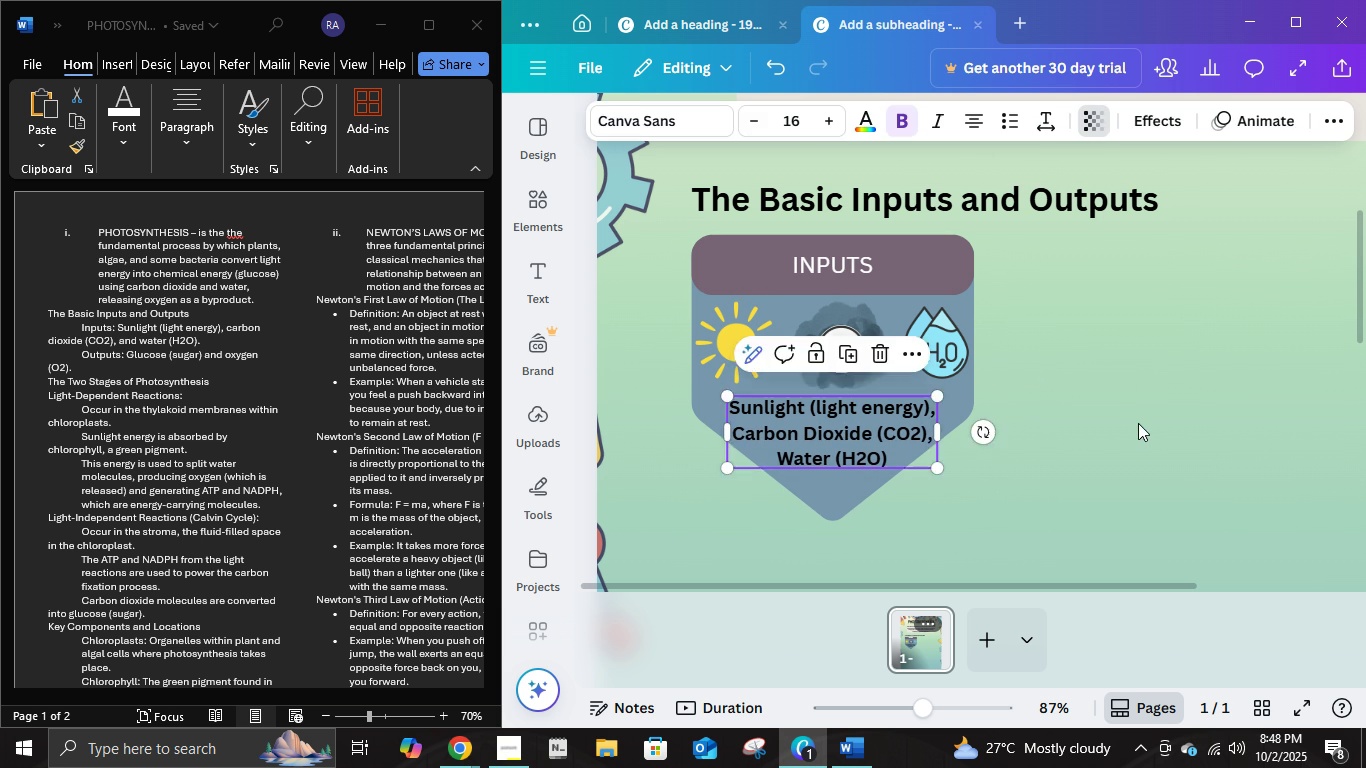 
left_click([1138, 423])